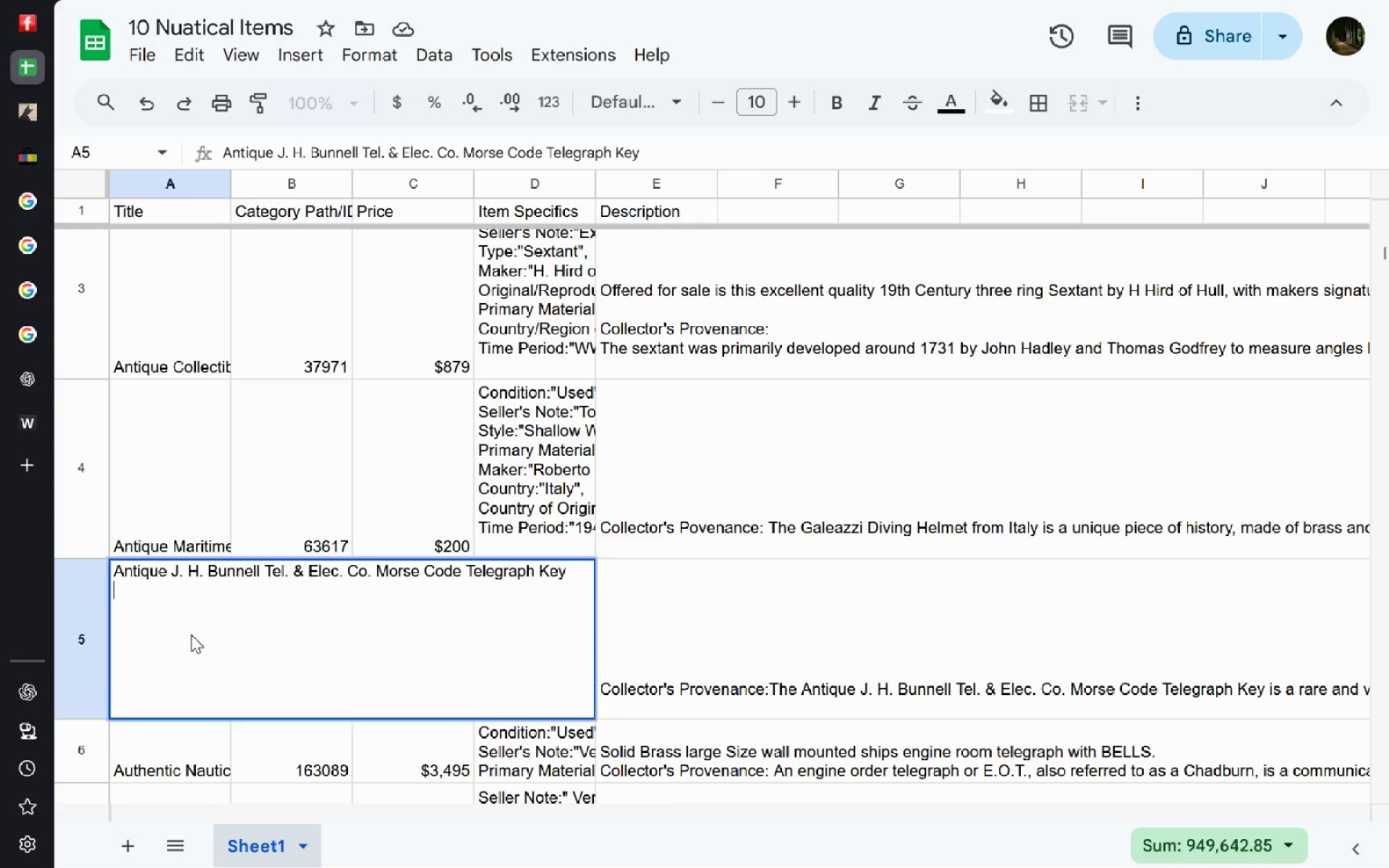 
key(Control+A)
 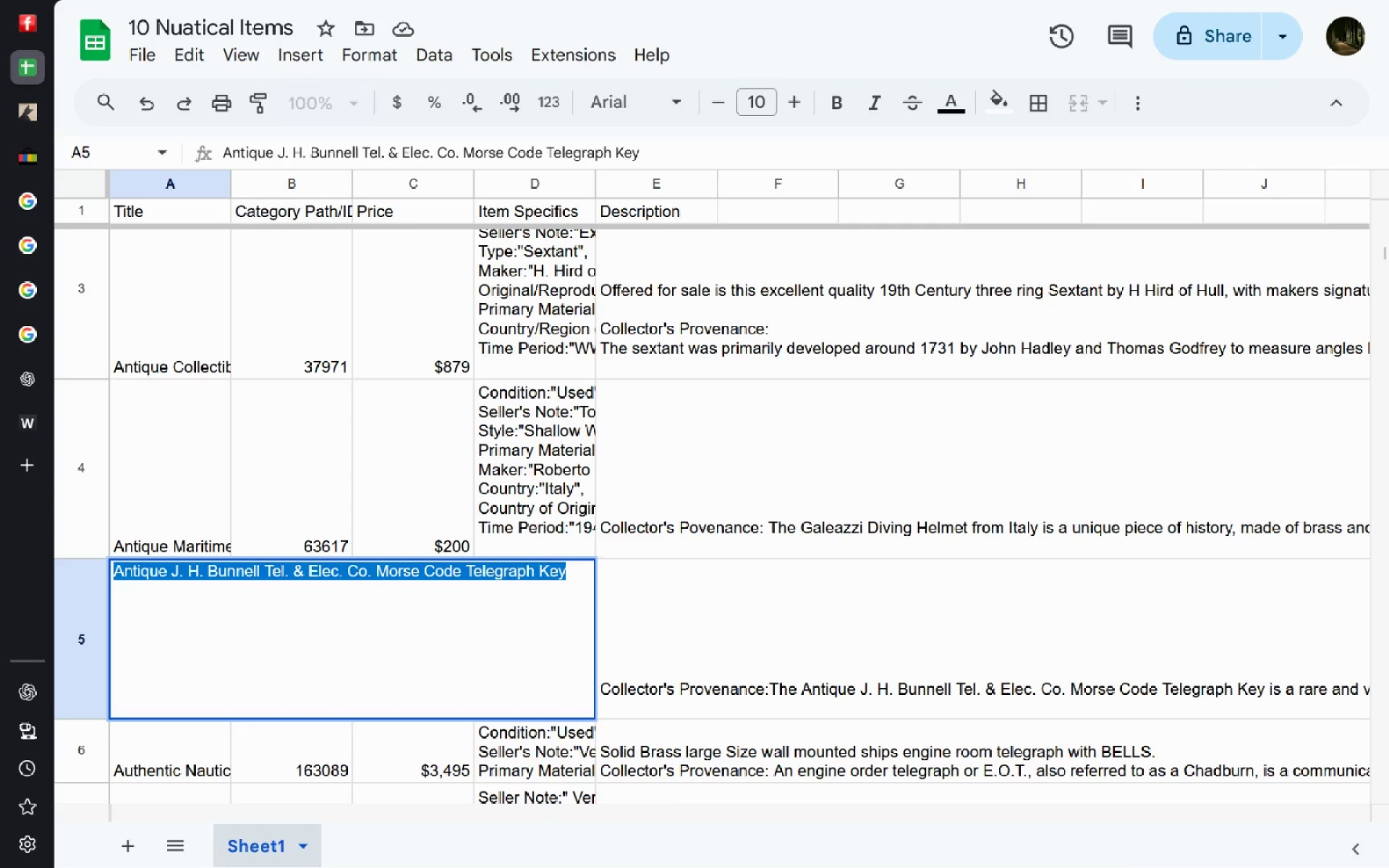 
key(Control+C)
 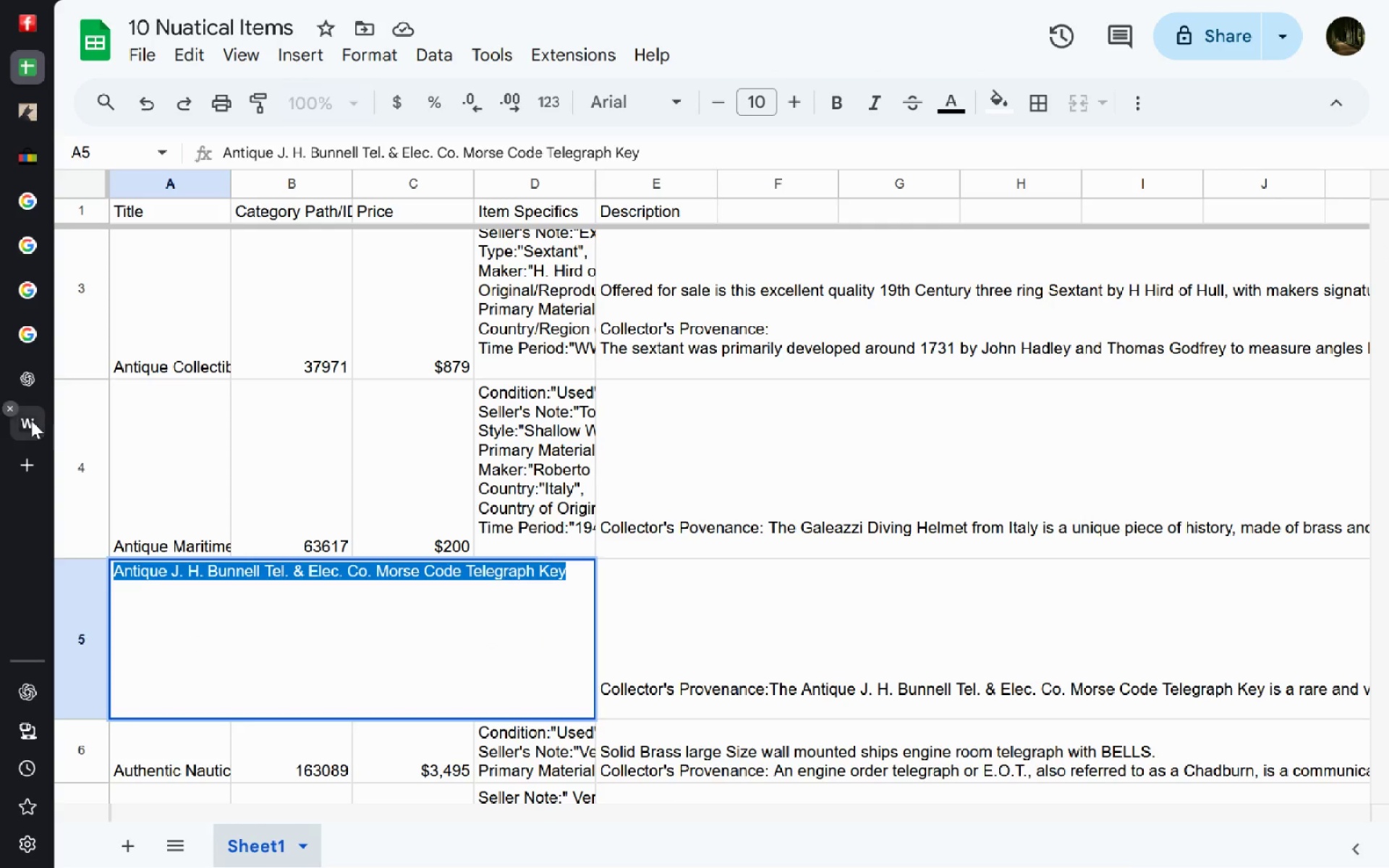 
left_click([31, 420])
 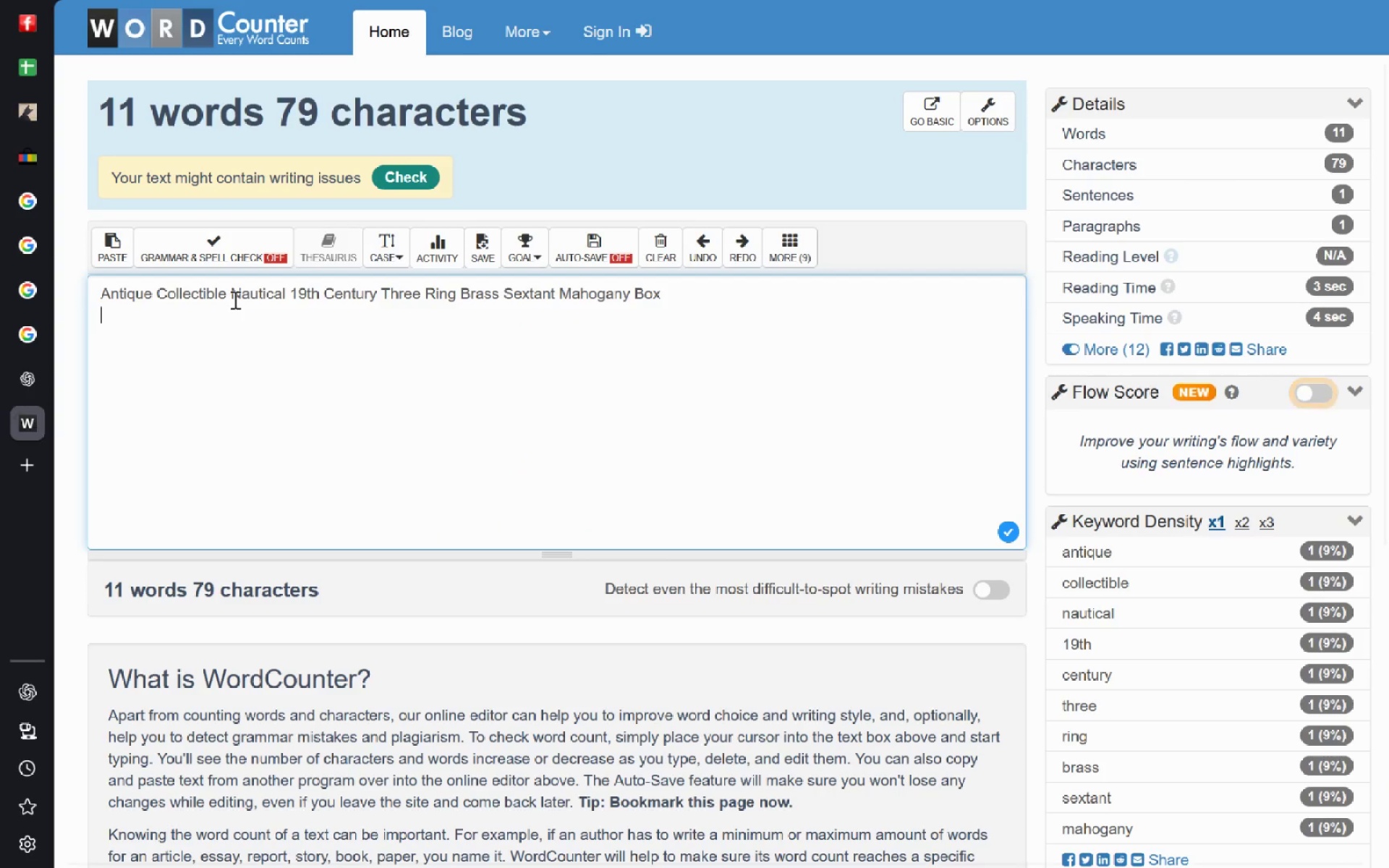 
left_click([260, 280])
 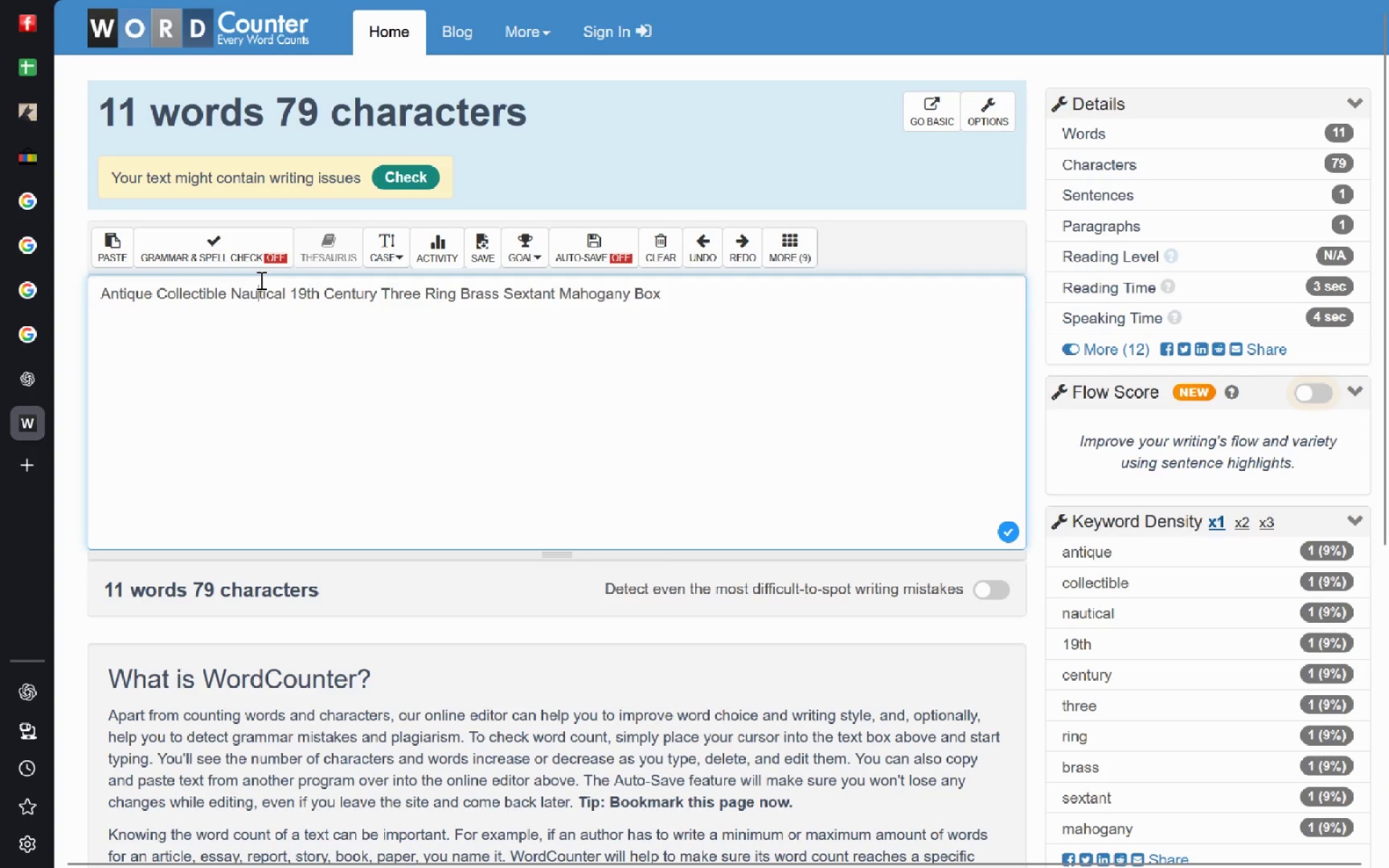 
key(Control+A)
 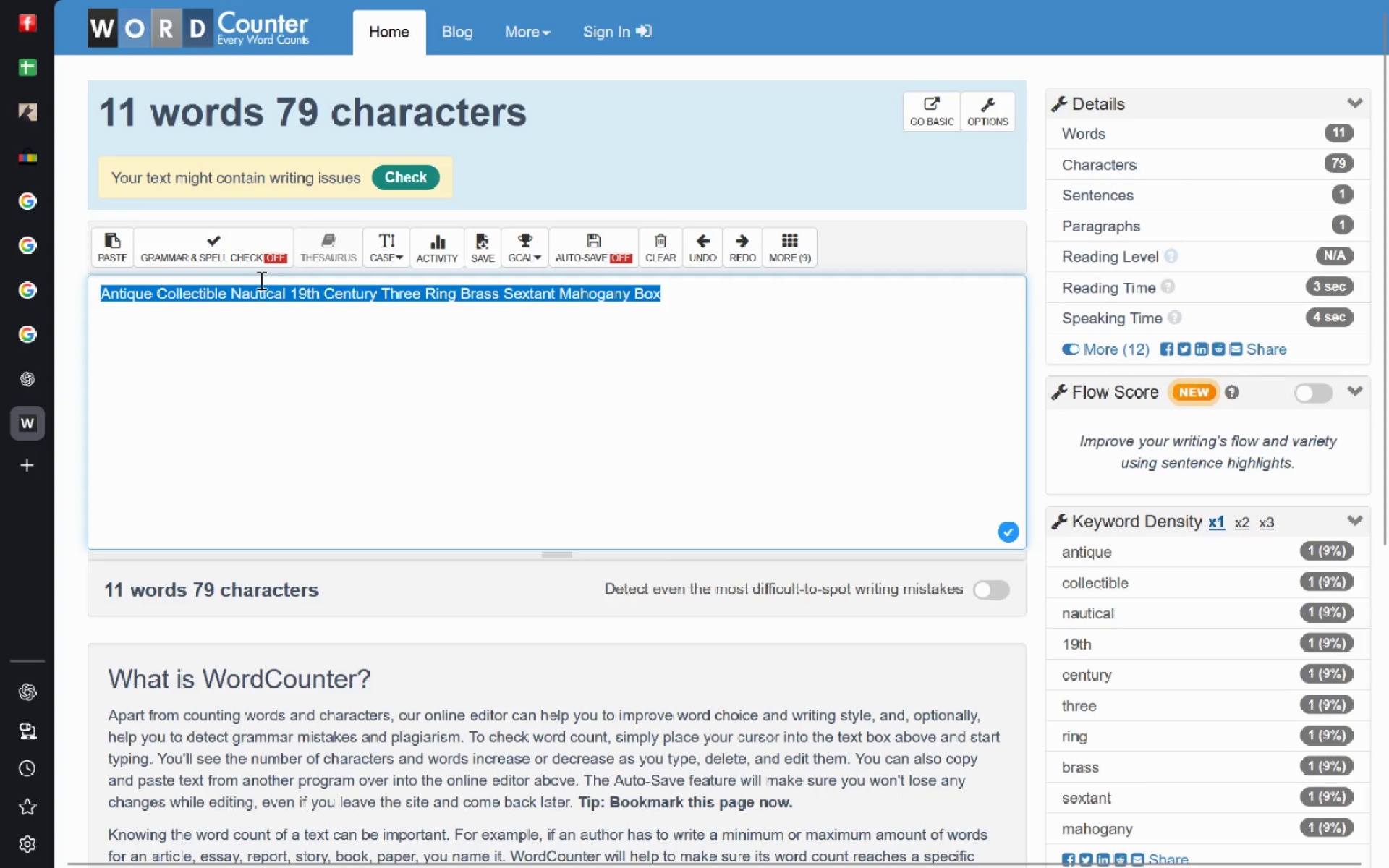 
key(Control+V)
 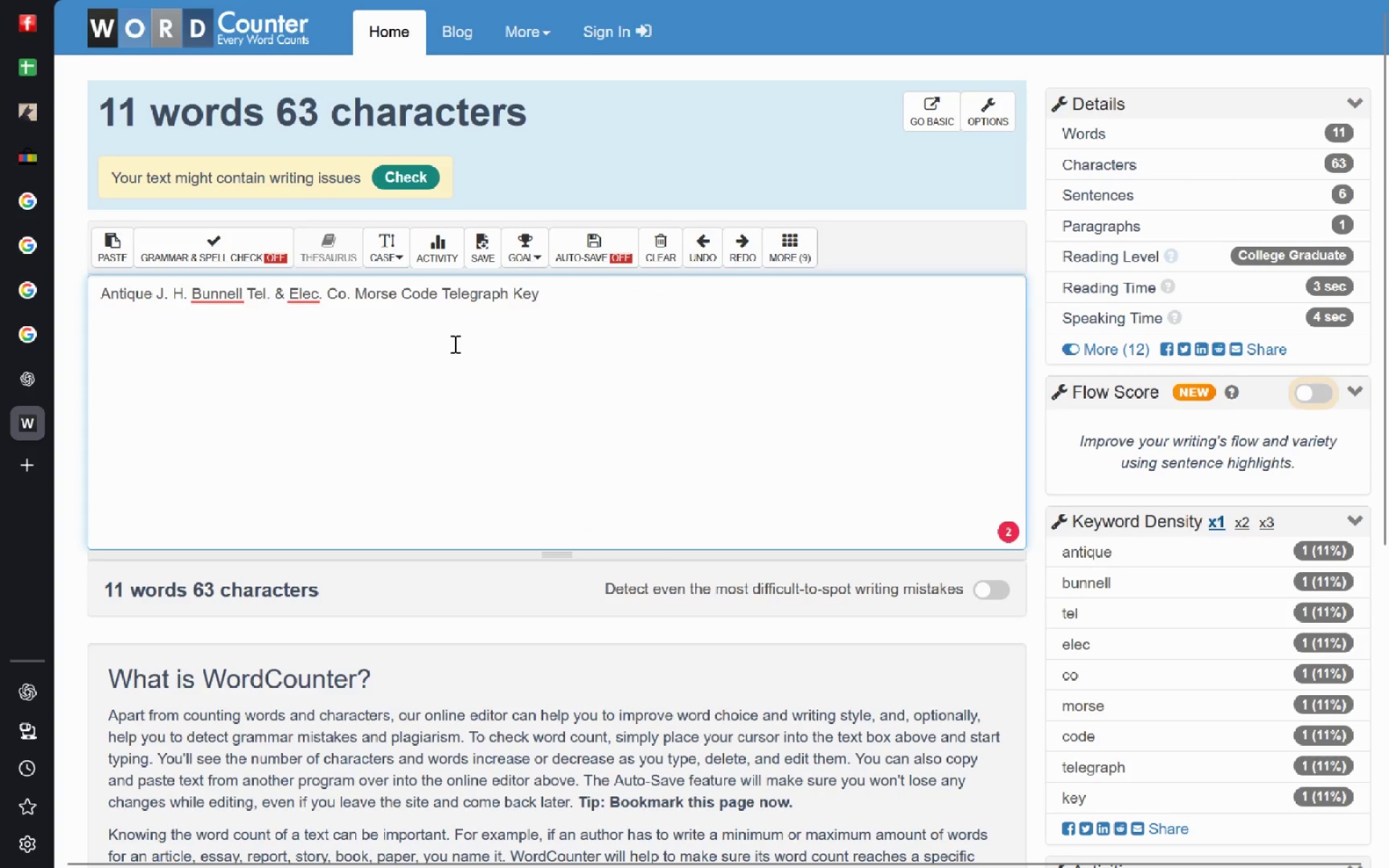 
wait(8.06)
 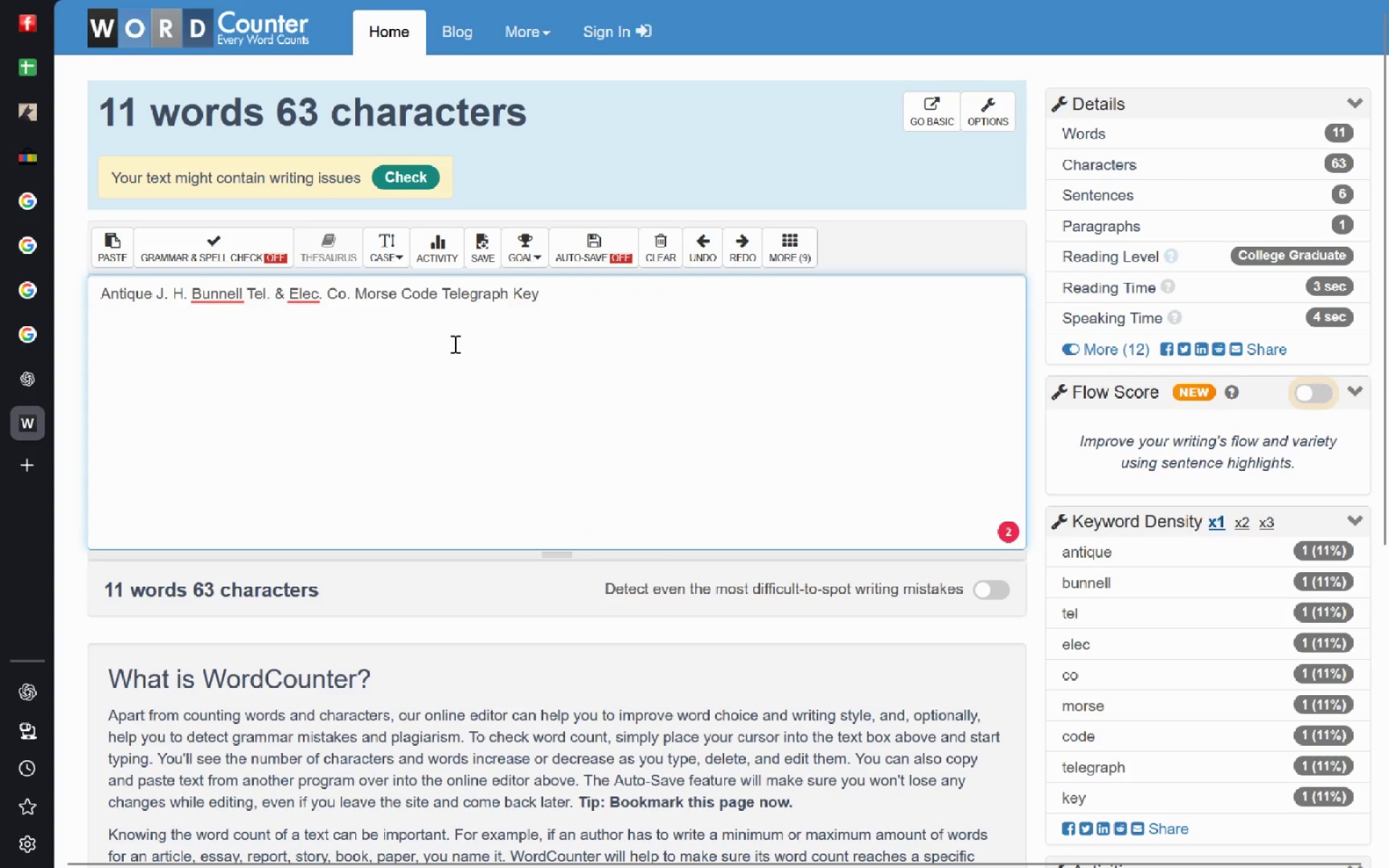 
left_click([574, 305])
 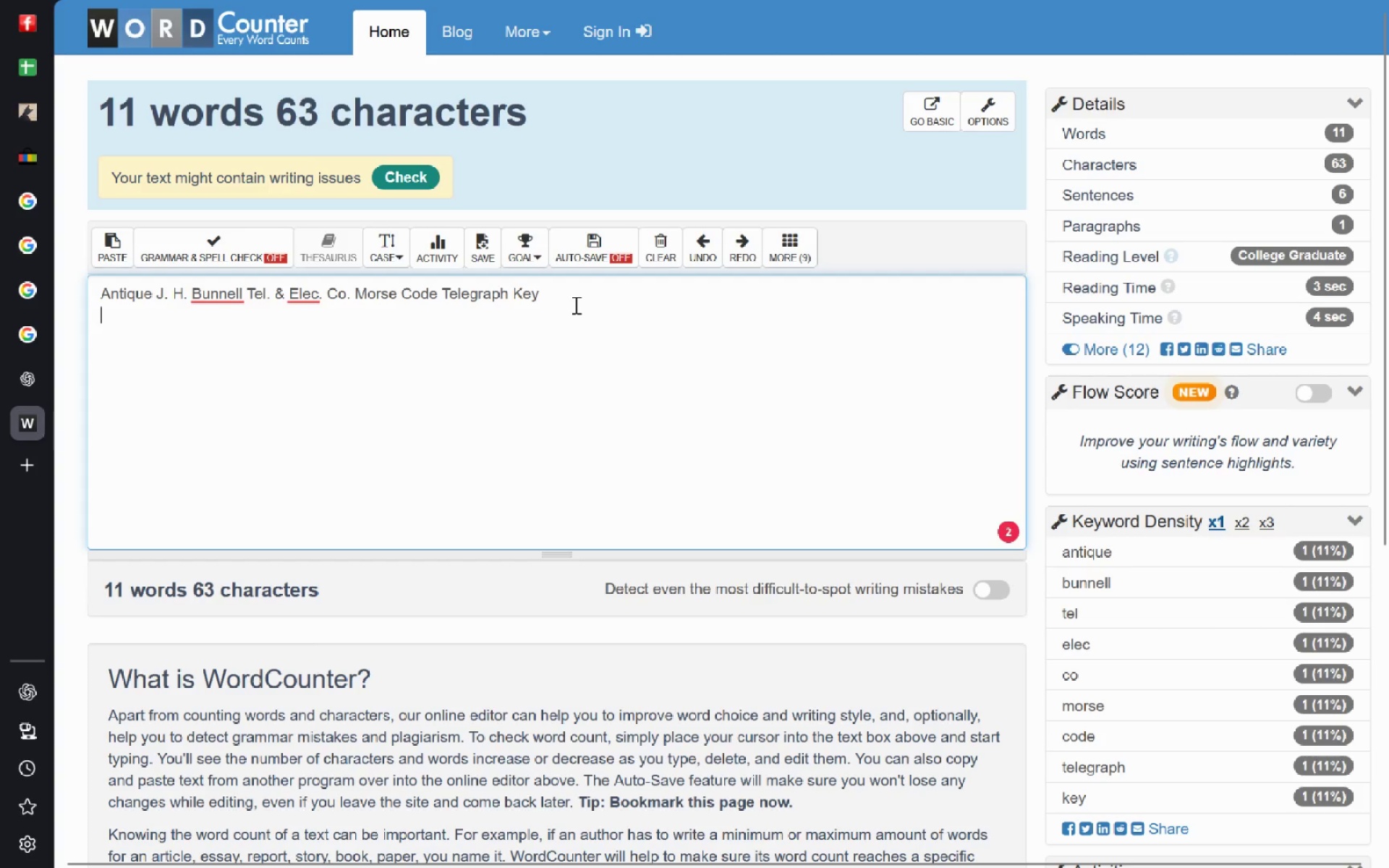 
left_click([449, 302])
 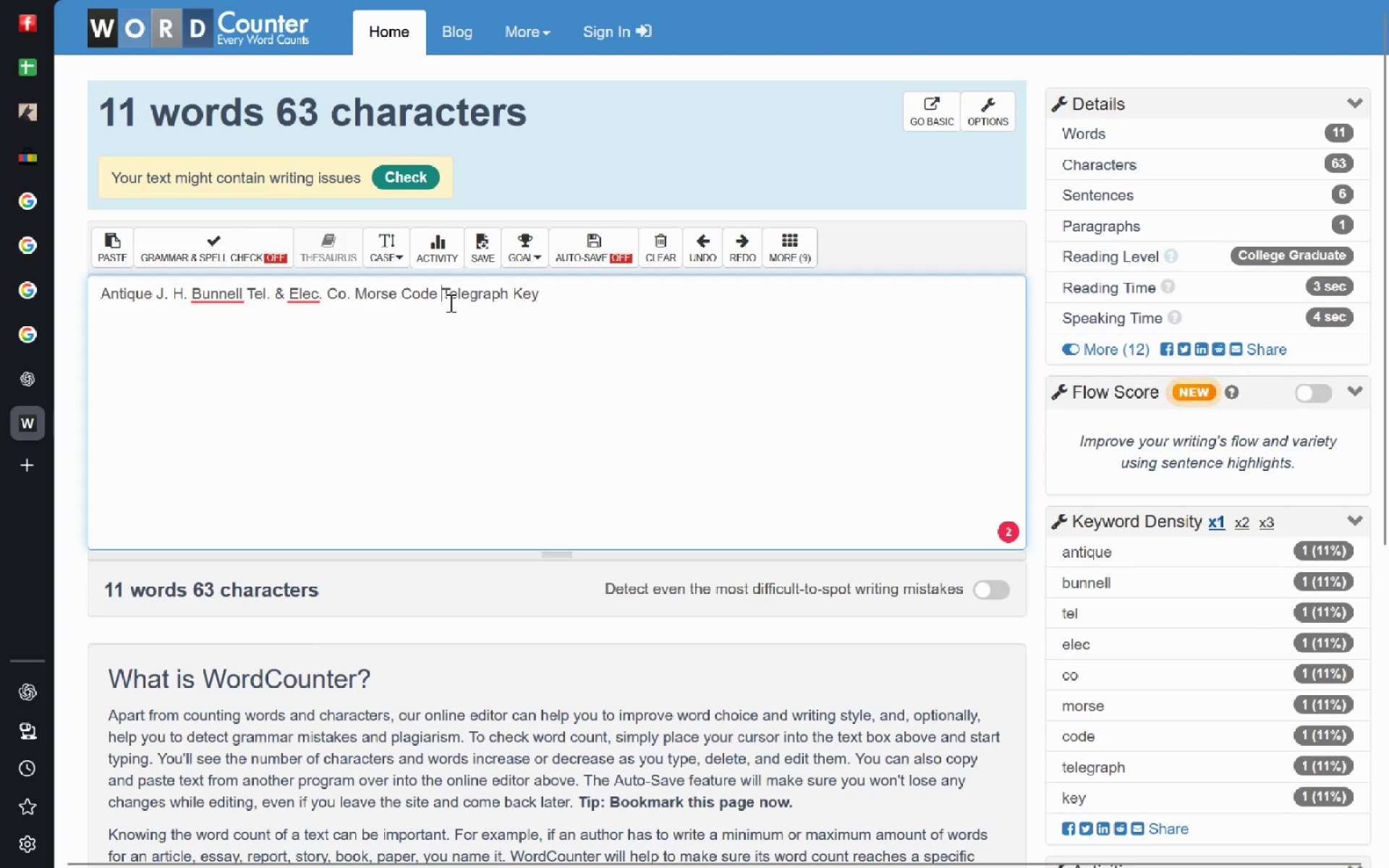 
key(ArrowLeft)
 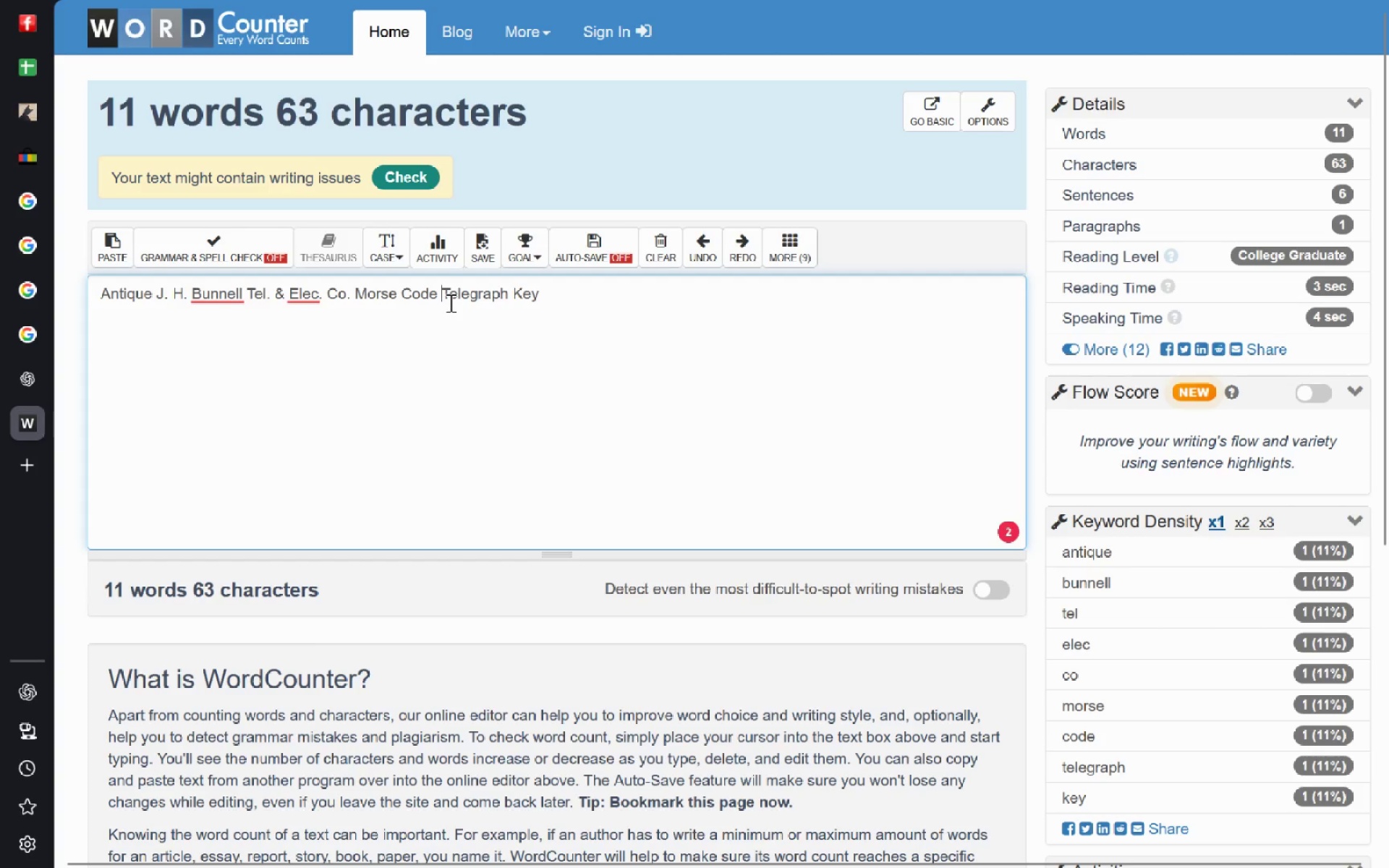 
type(Patina )
 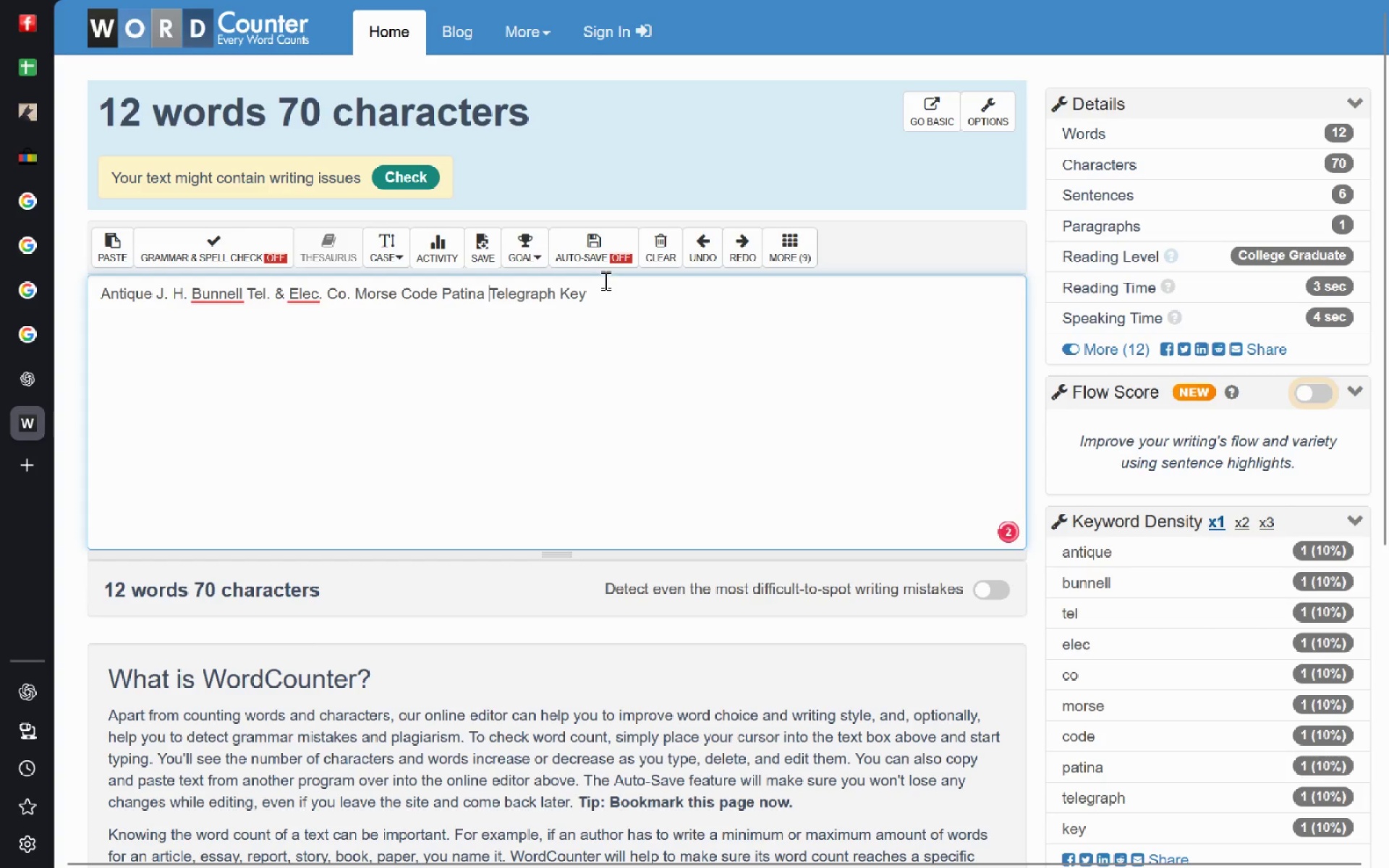 
left_click([601, 289])
 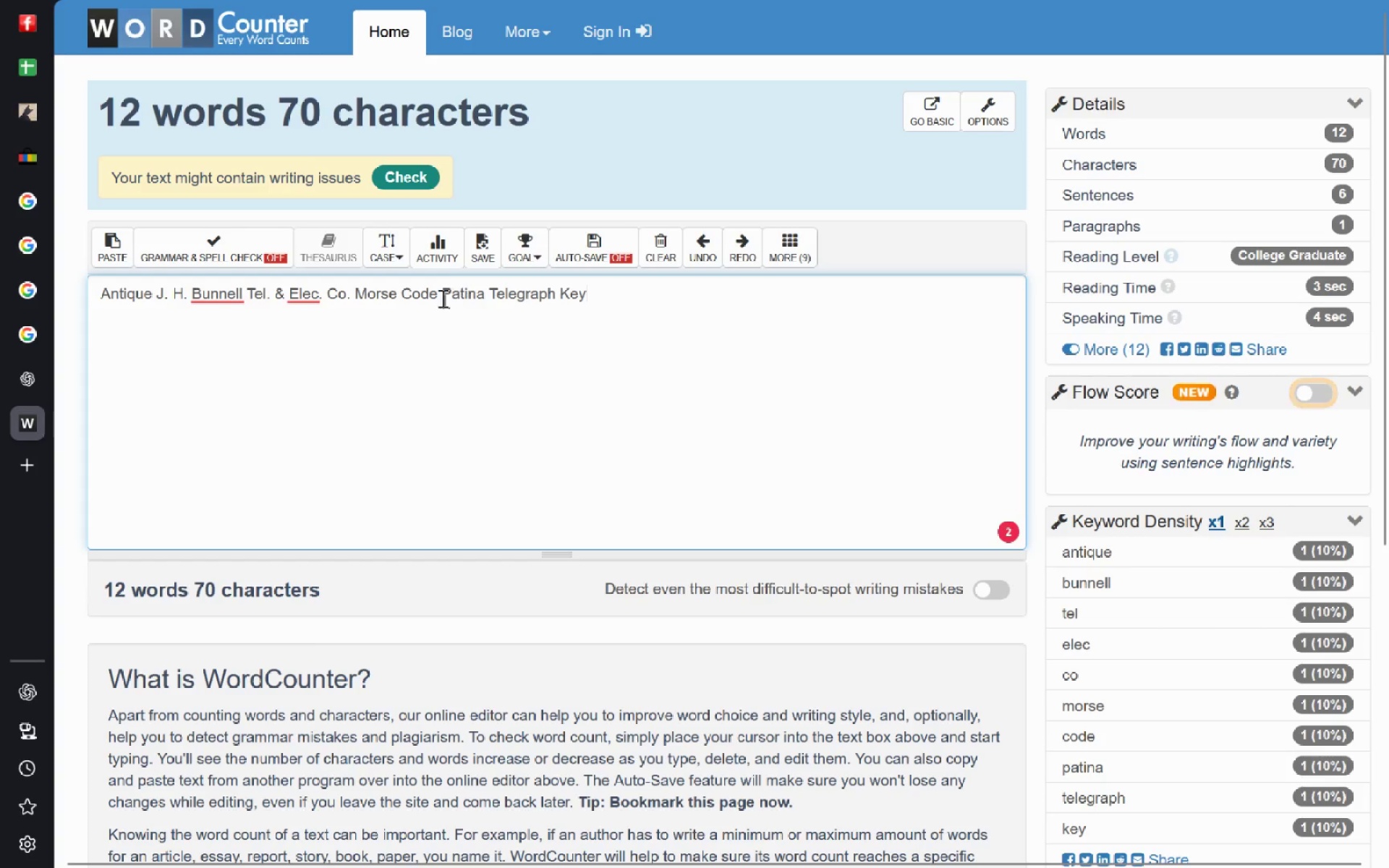 
left_click([446, 302])
 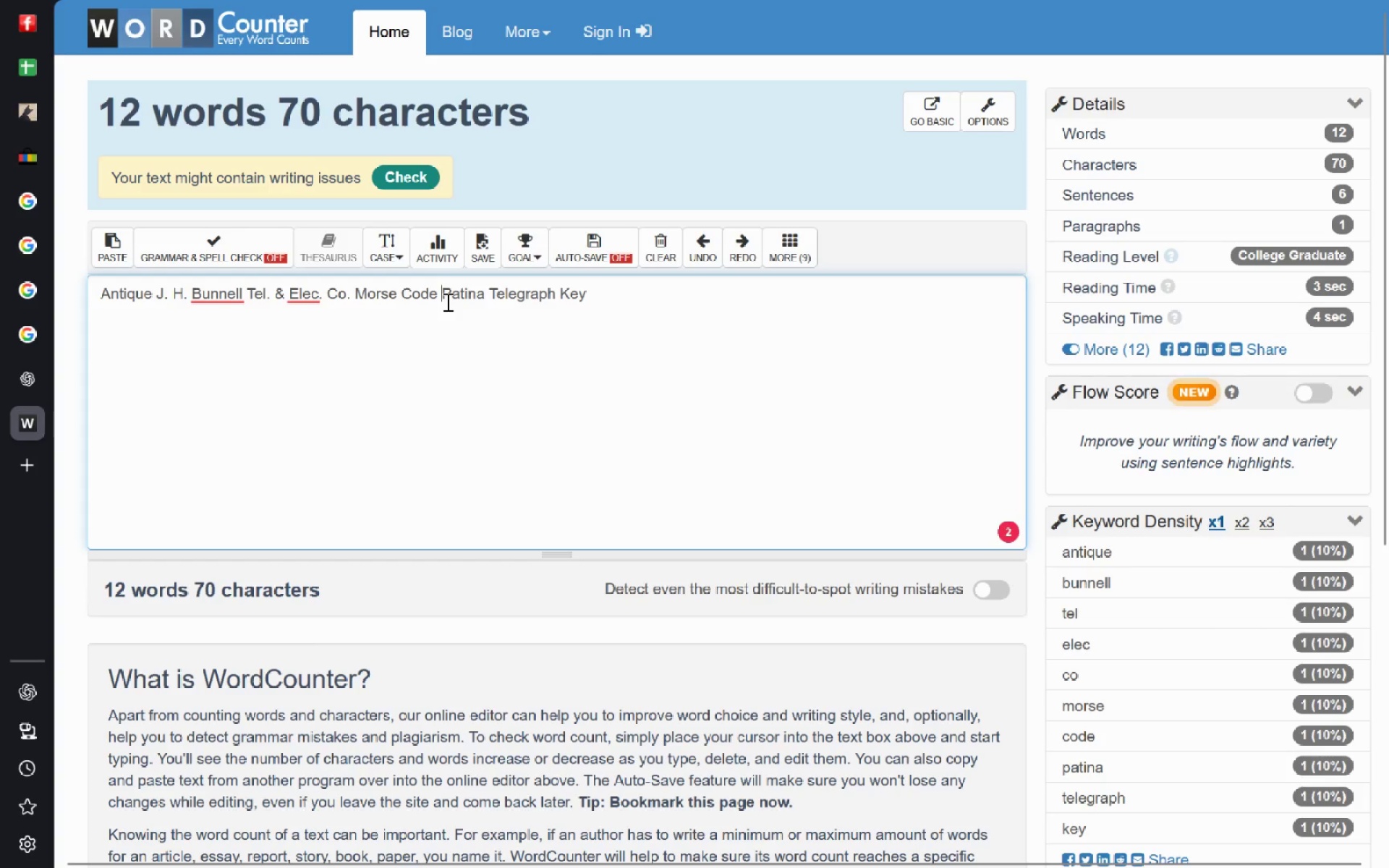 
type(Vintage )
 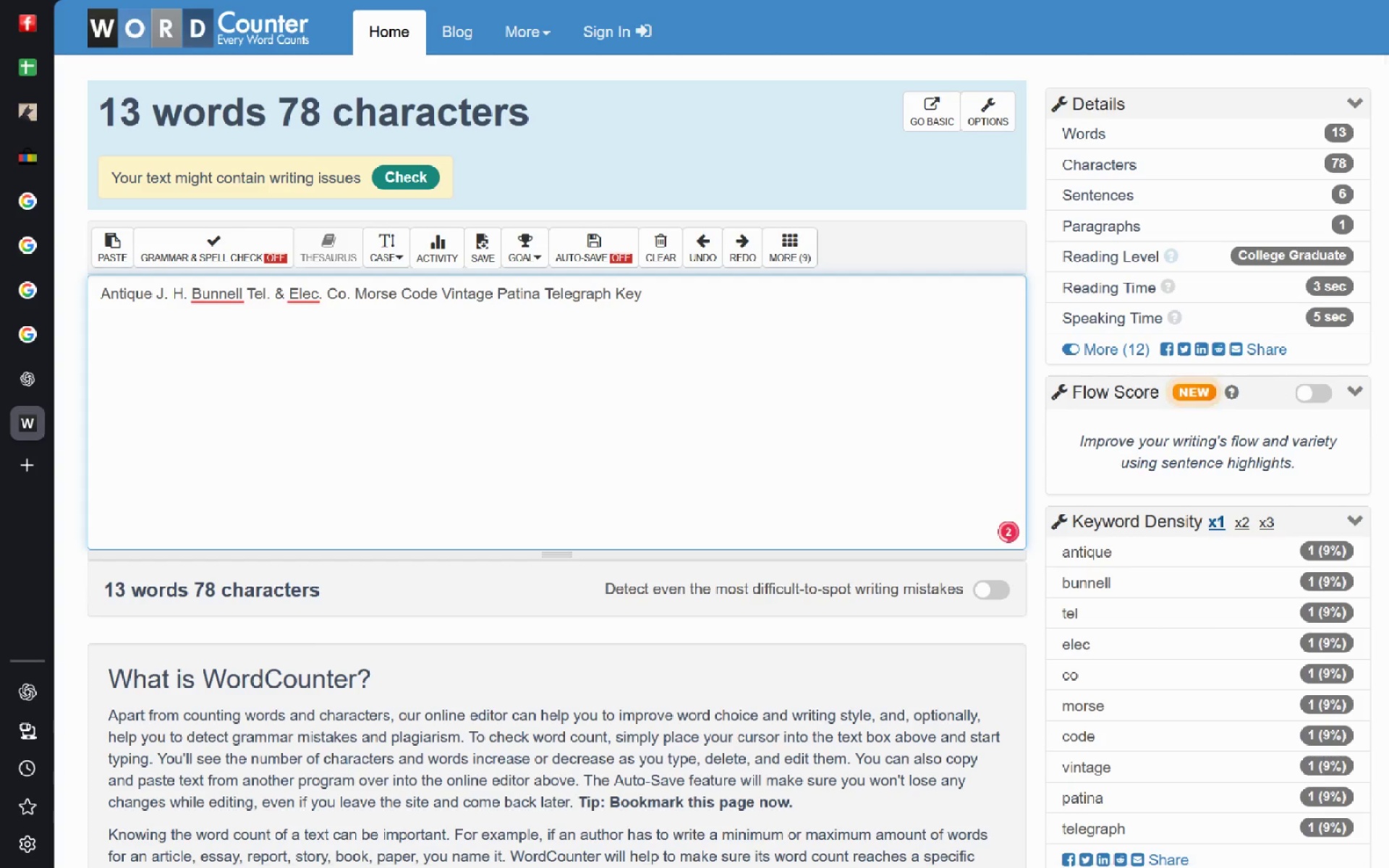 
key(Control+A)
 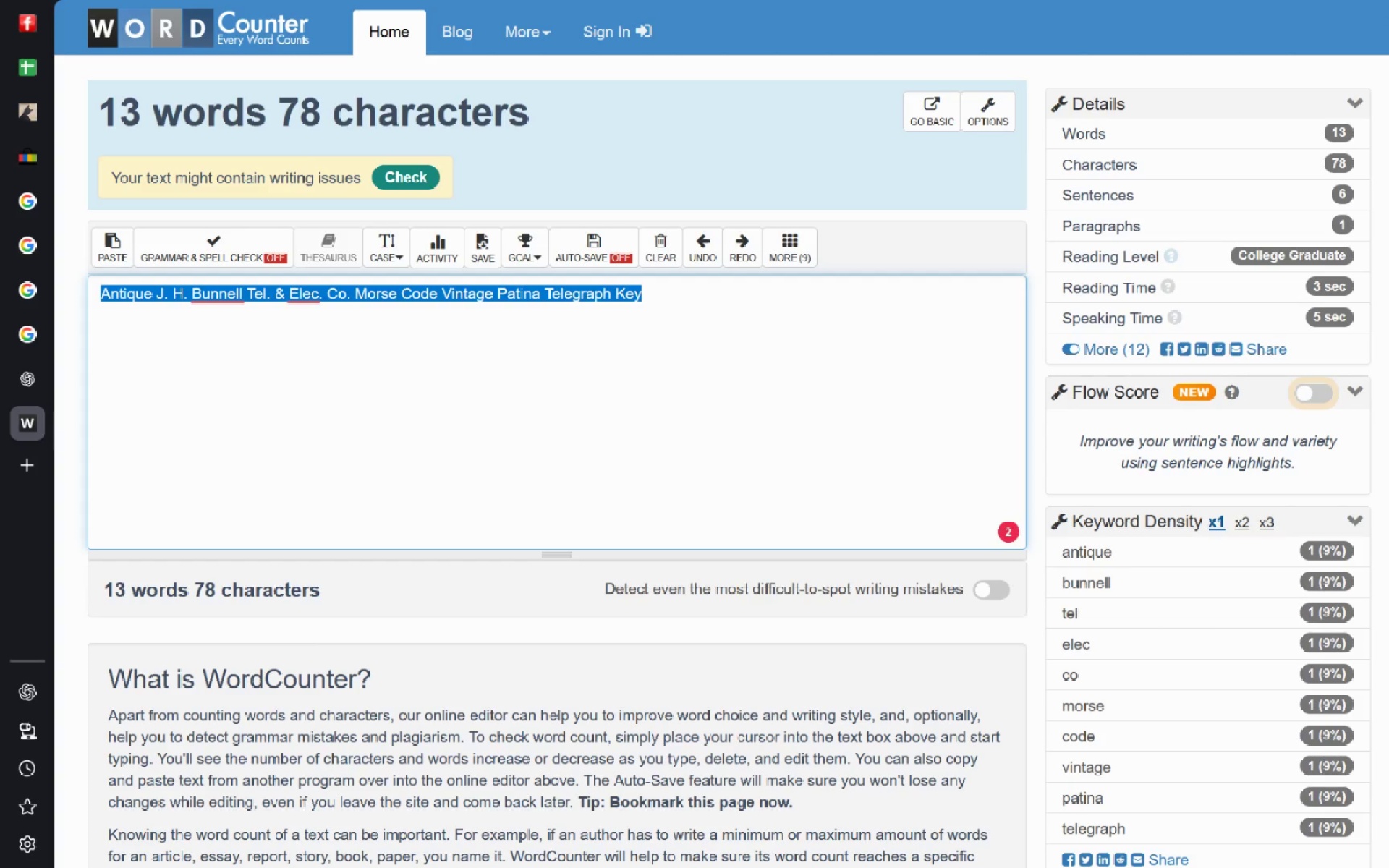 
key(Control+C)
 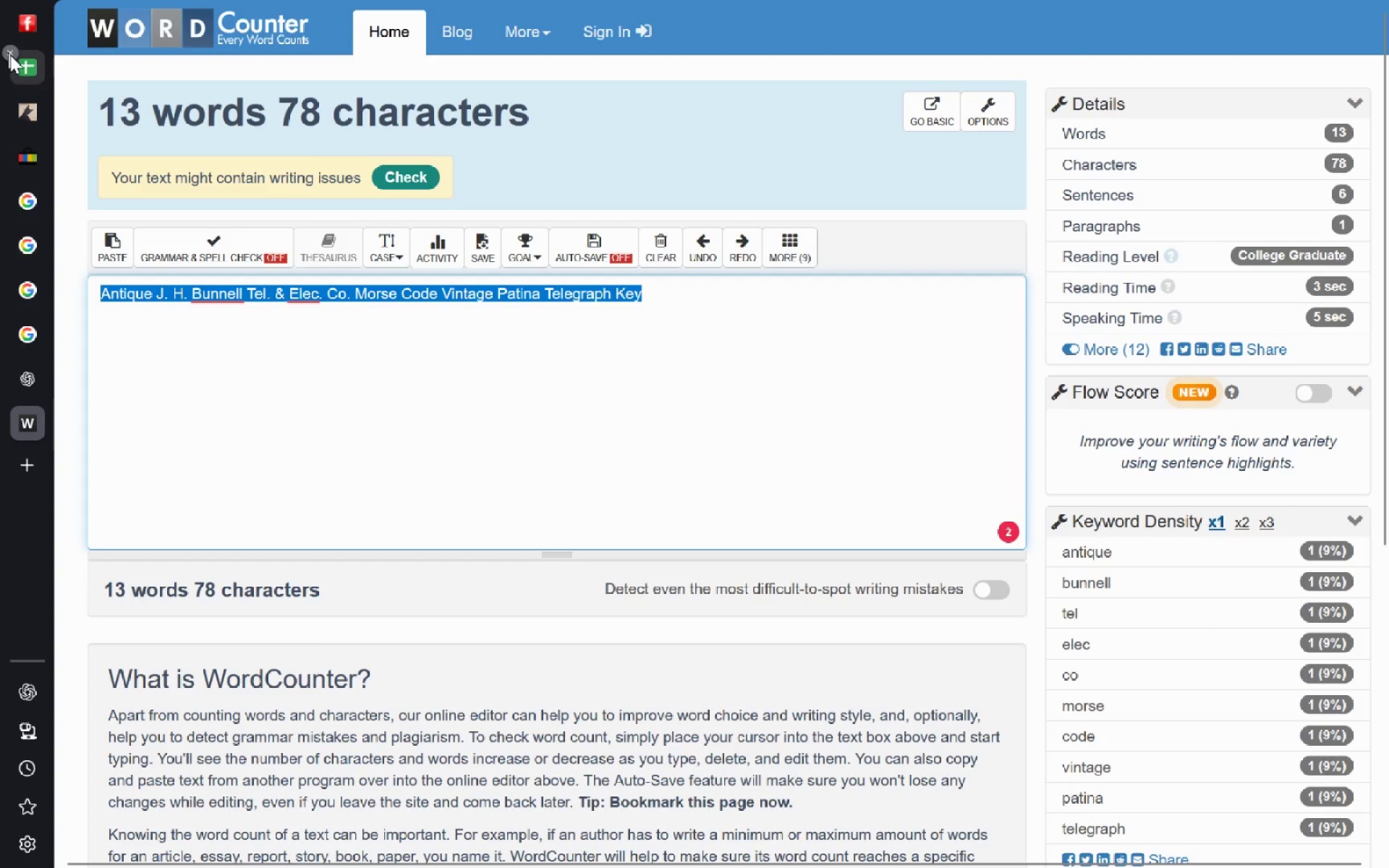 
left_click([17, 61])
 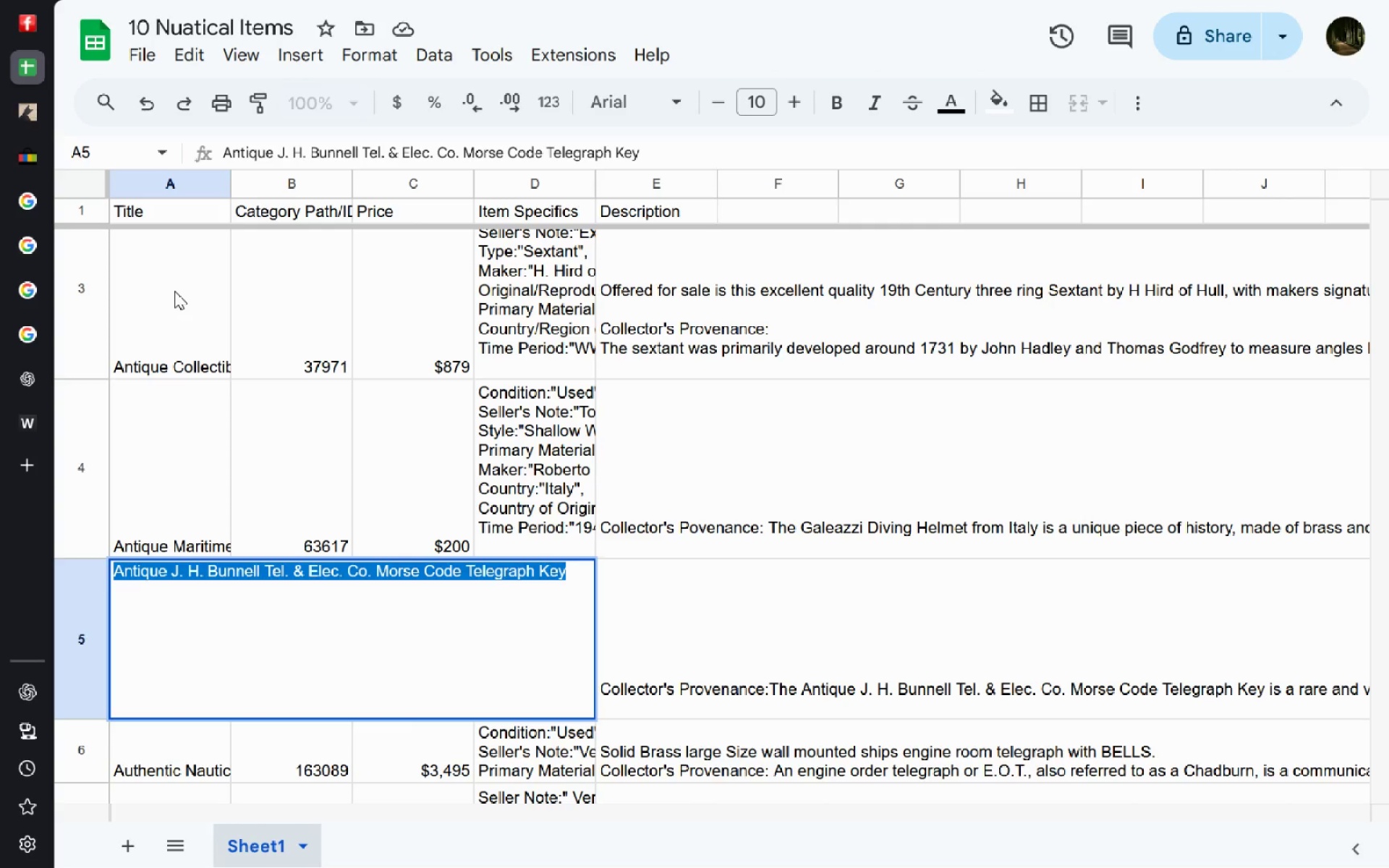 